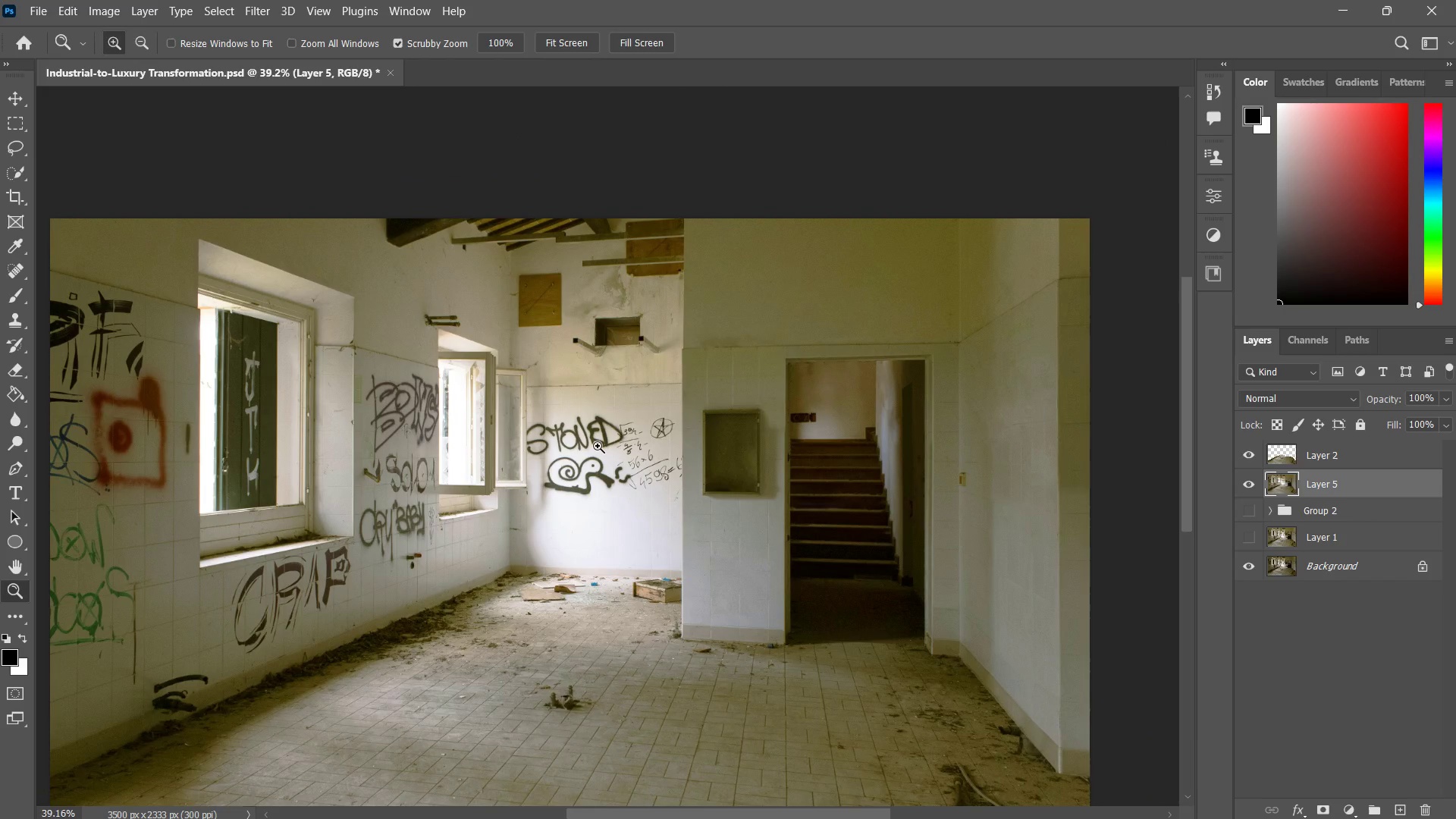 
type(z zz)
 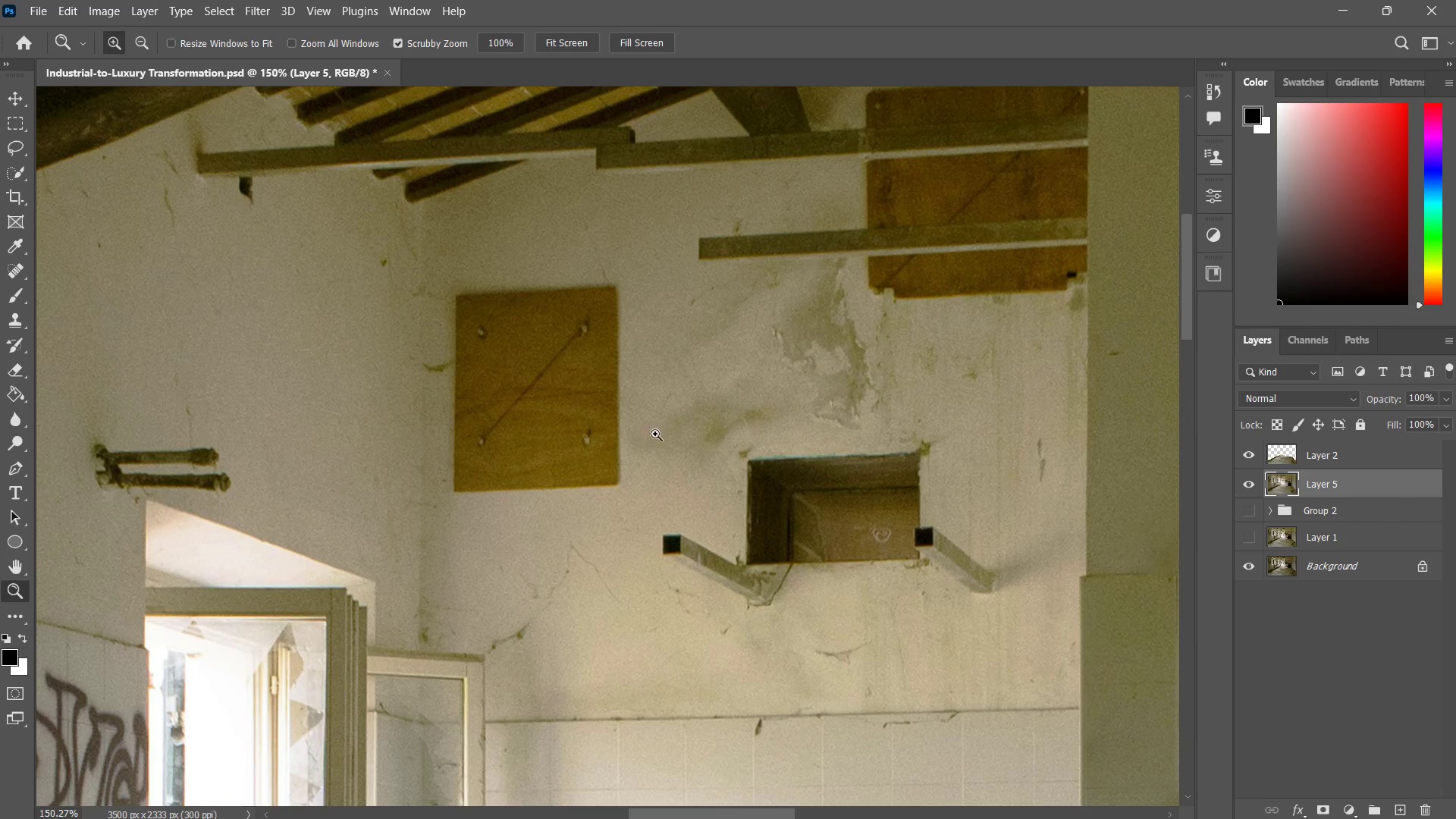 
left_click_drag(start_coordinate=[543, 320], to_coordinate=[624, 260])
 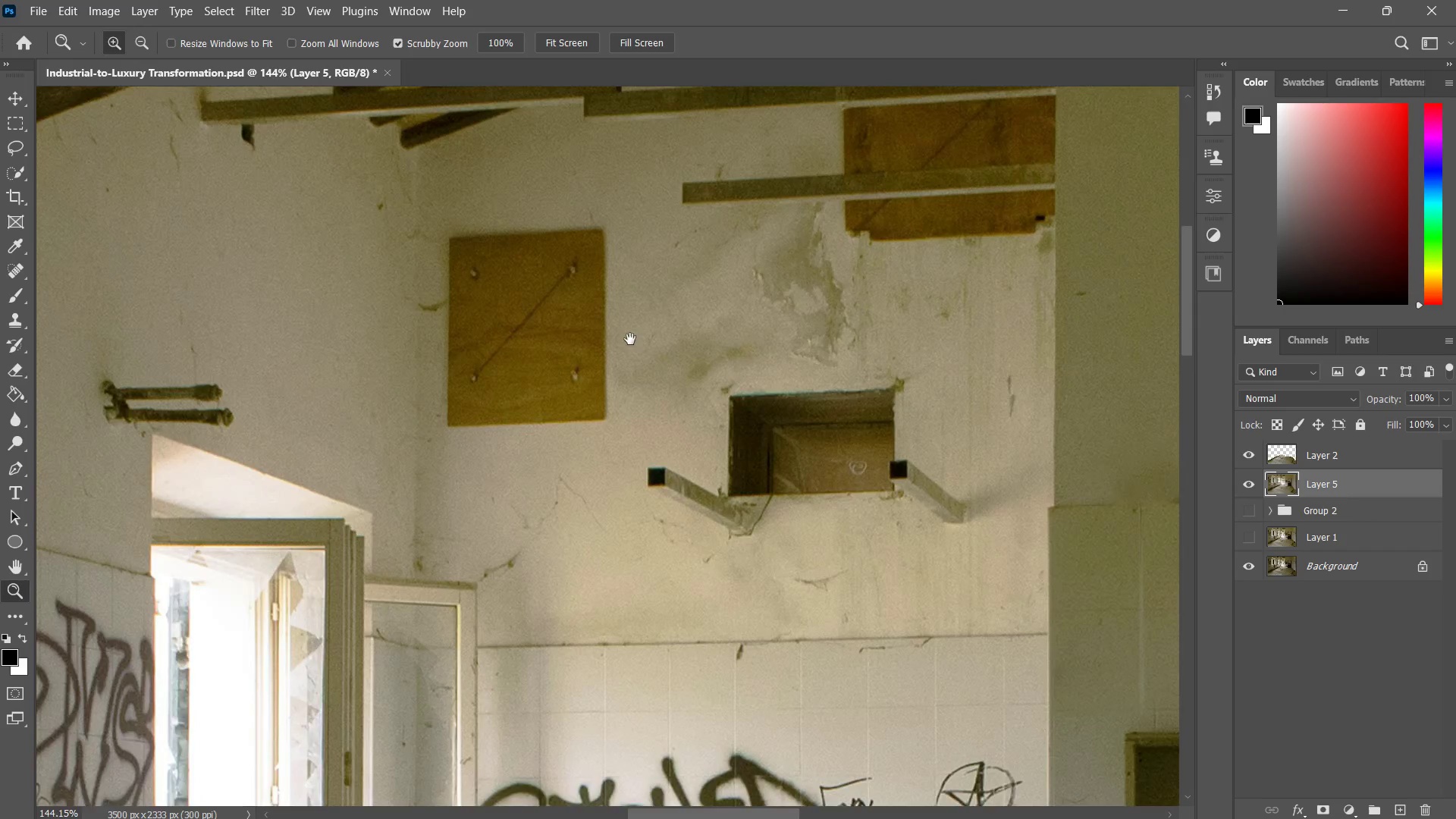 
left_click_drag(start_coordinate=[635, 259], to_coordinate=[630, 339])
 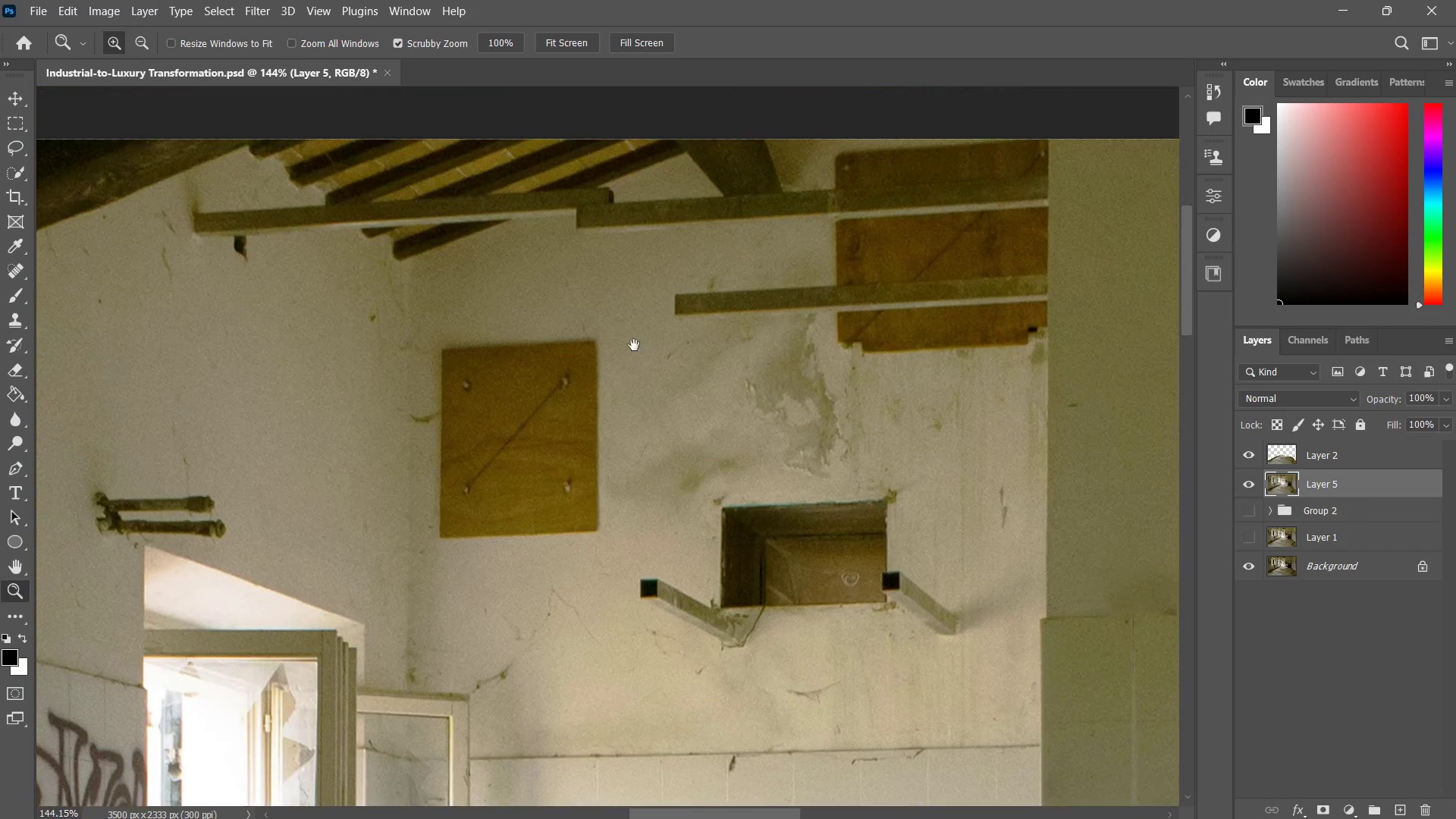 
left_click_drag(start_coordinate=[645, 325], to_coordinate=[632, 362])
 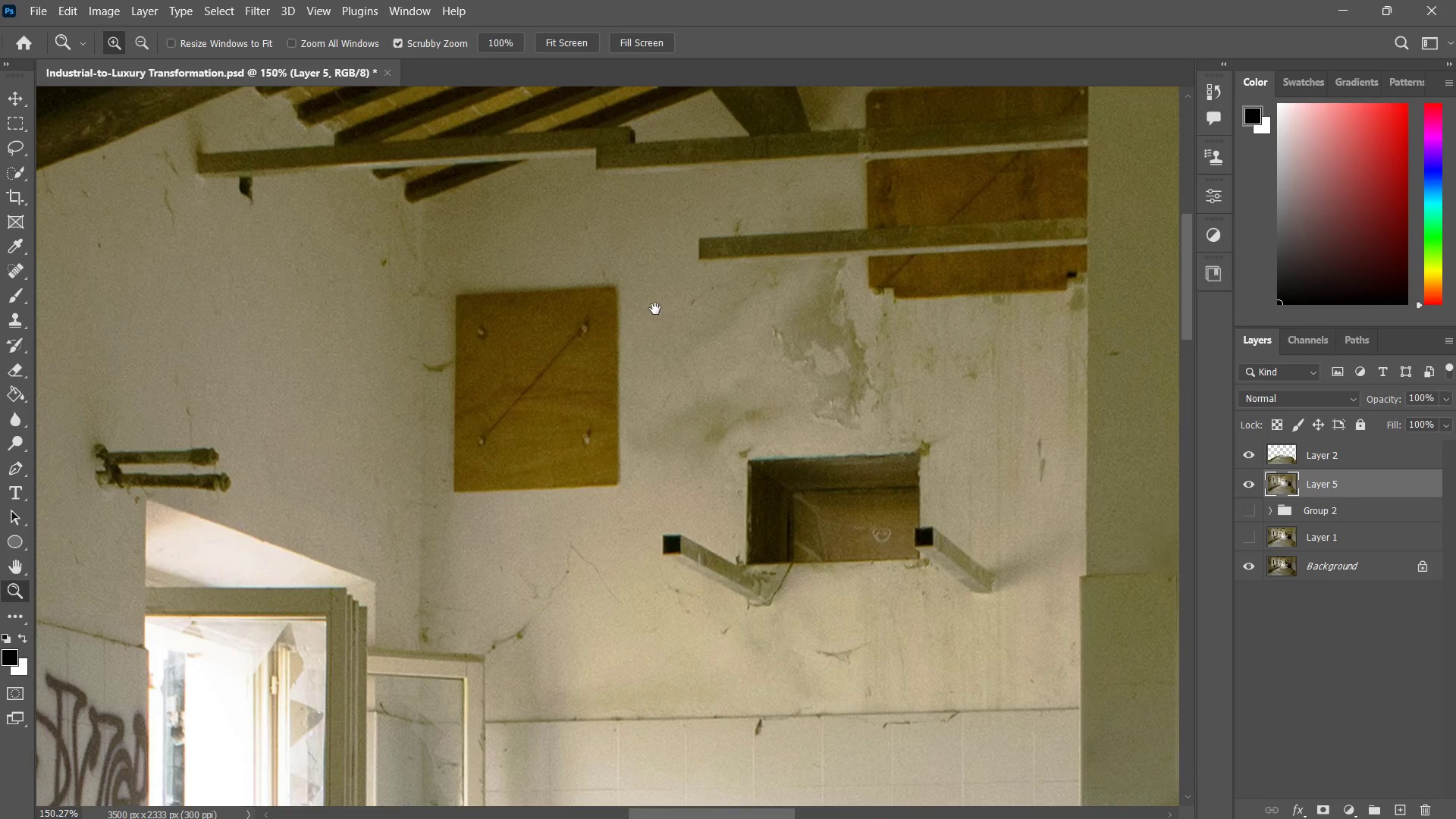 
hold_key(key=Space, duration=1.05)
 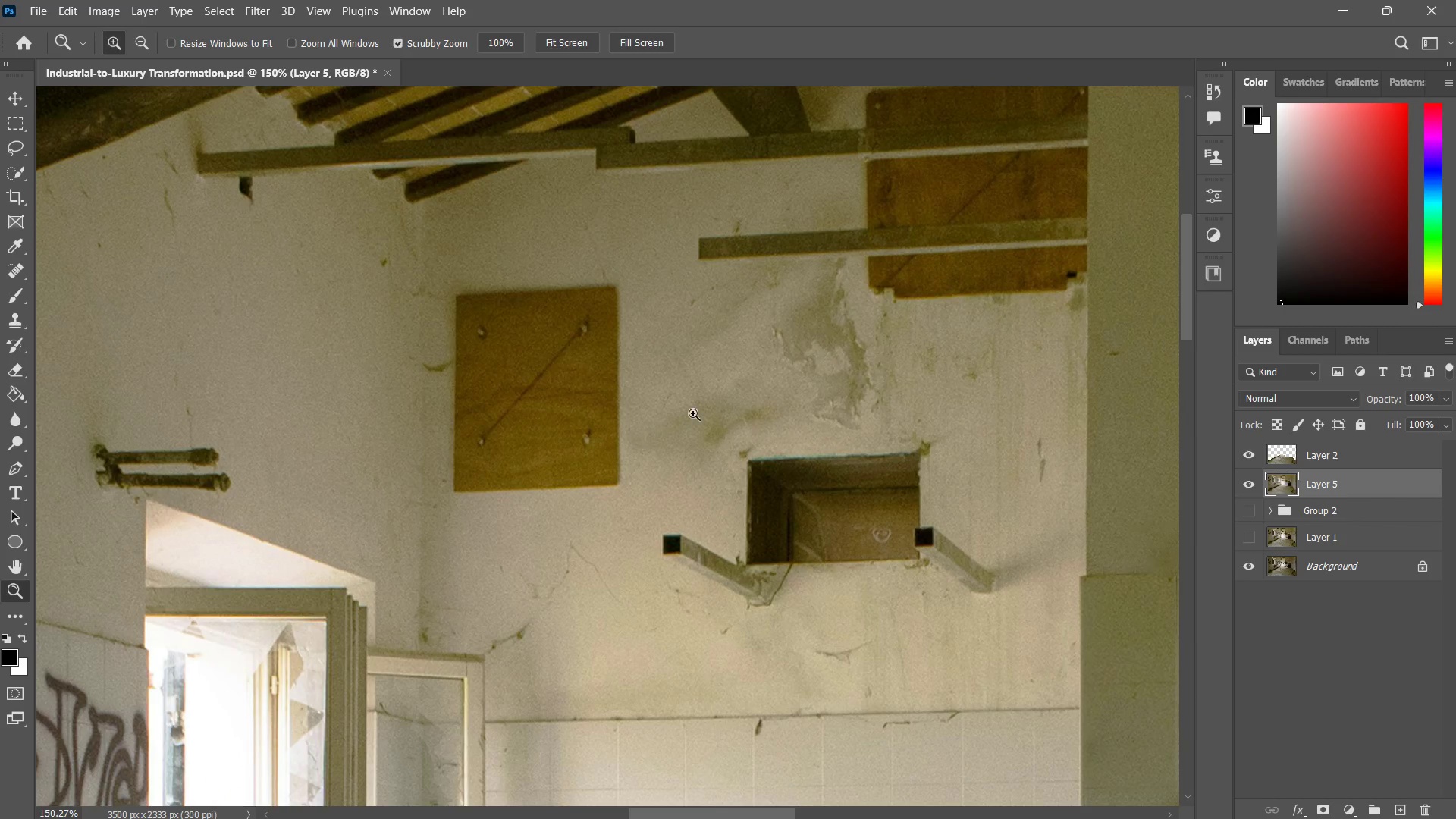 
left_click_drag(start_coordinate=[632, 371], to_coordinate=[655, 309])
 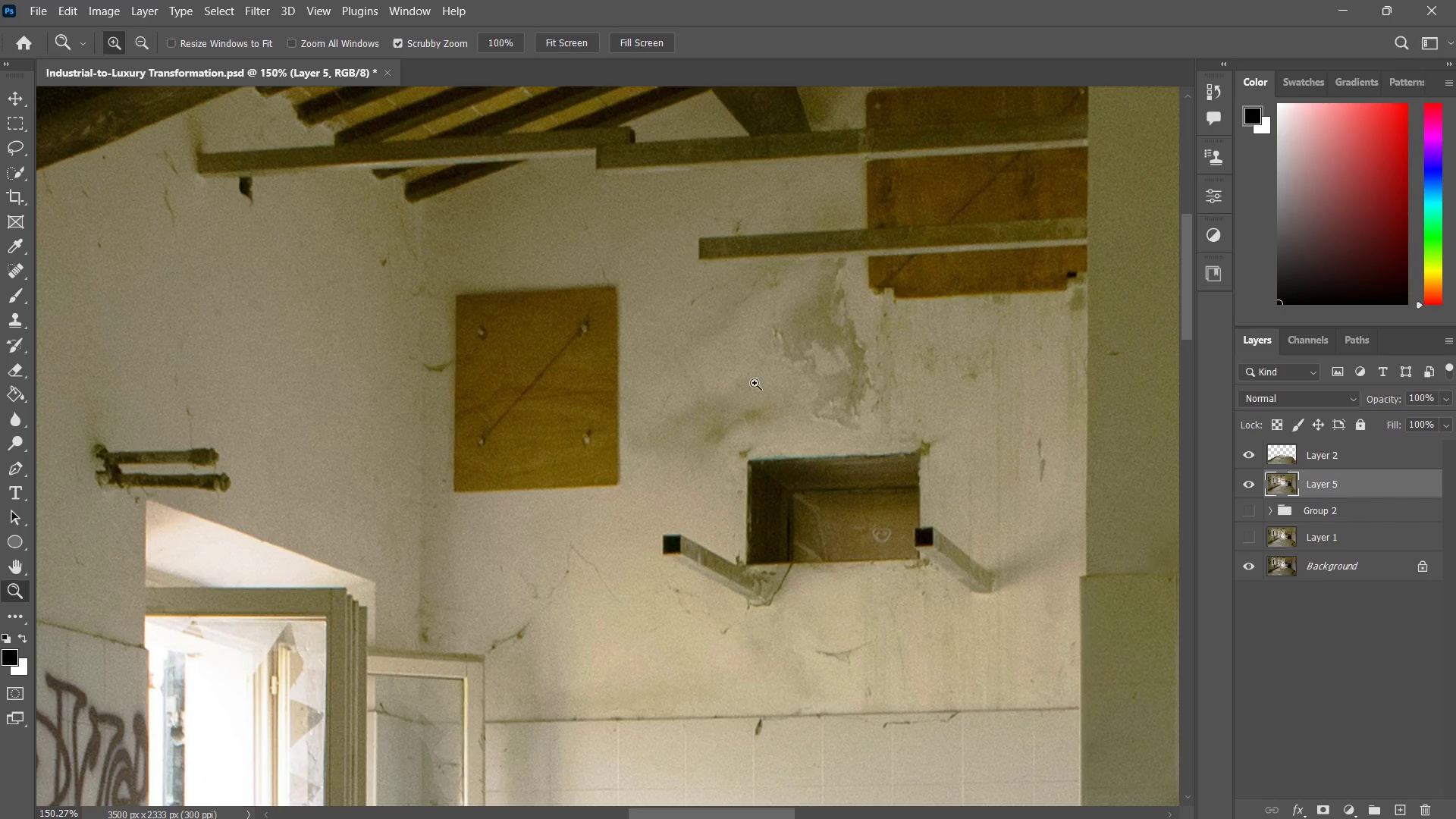 
left_click_drag(start_coordinate=[762, 398], to_coordinate=[743, 421])
 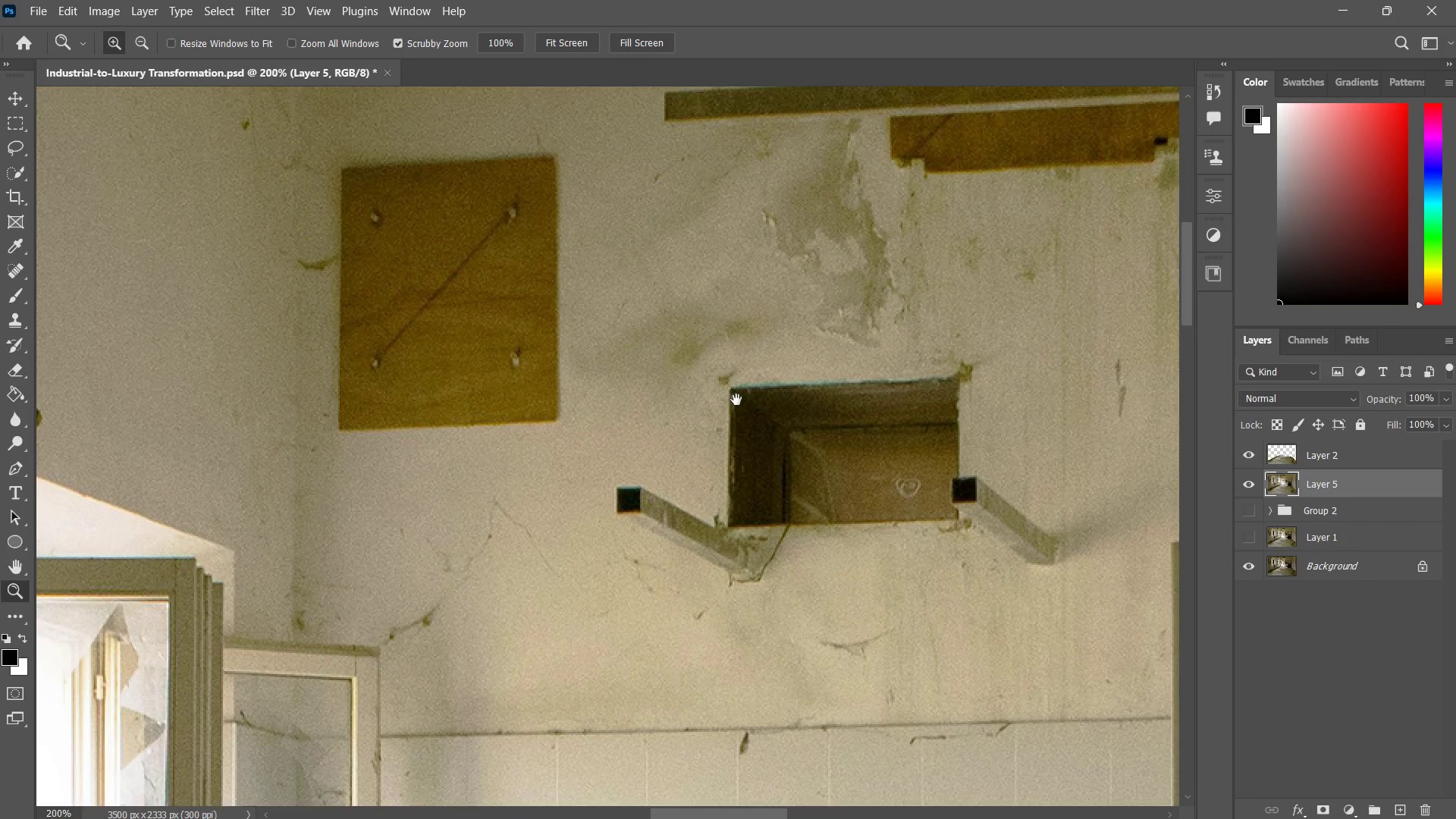 
double_click([743, 421])
 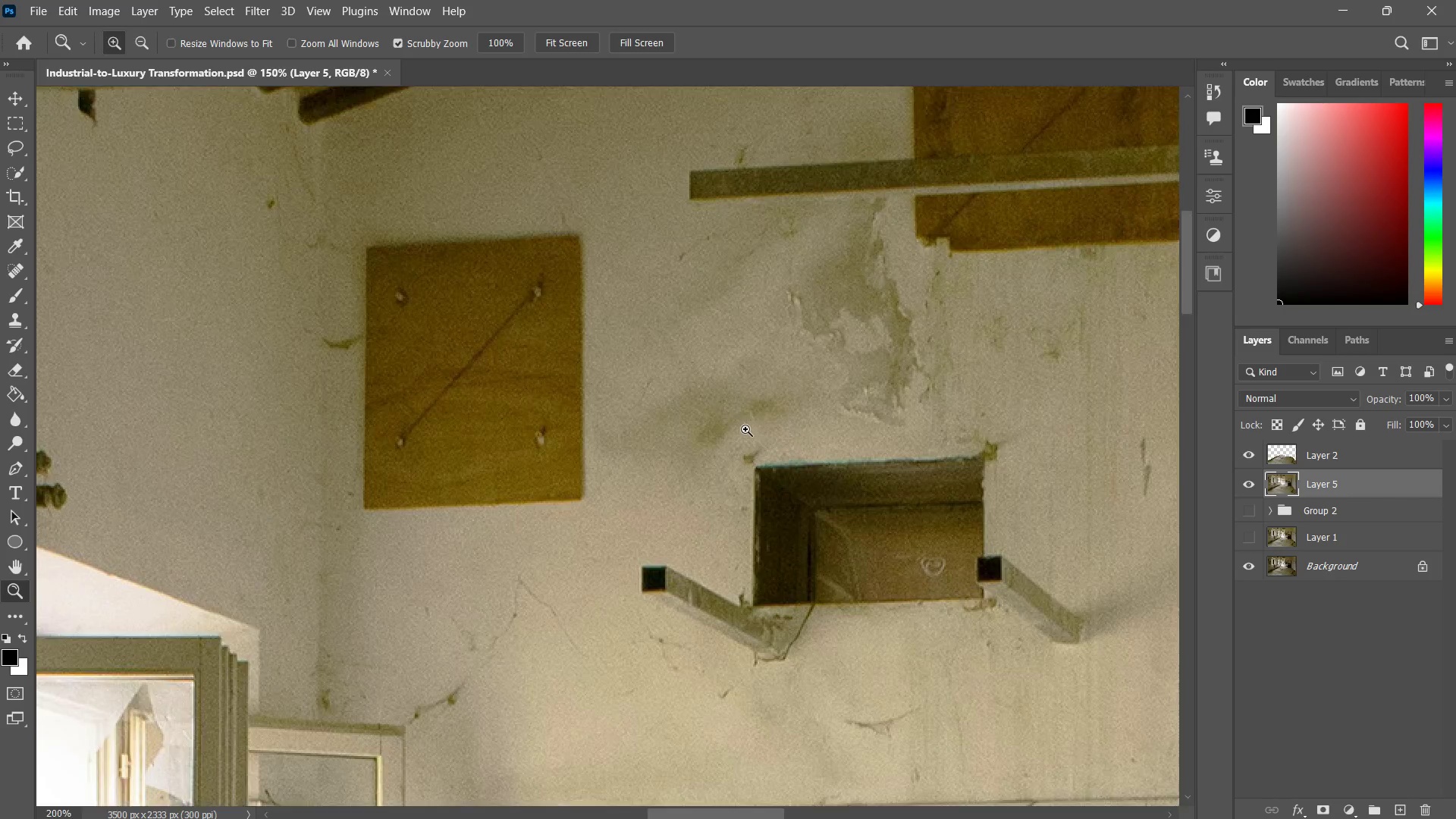 
hold_key(key=Space, duration=0.31)
 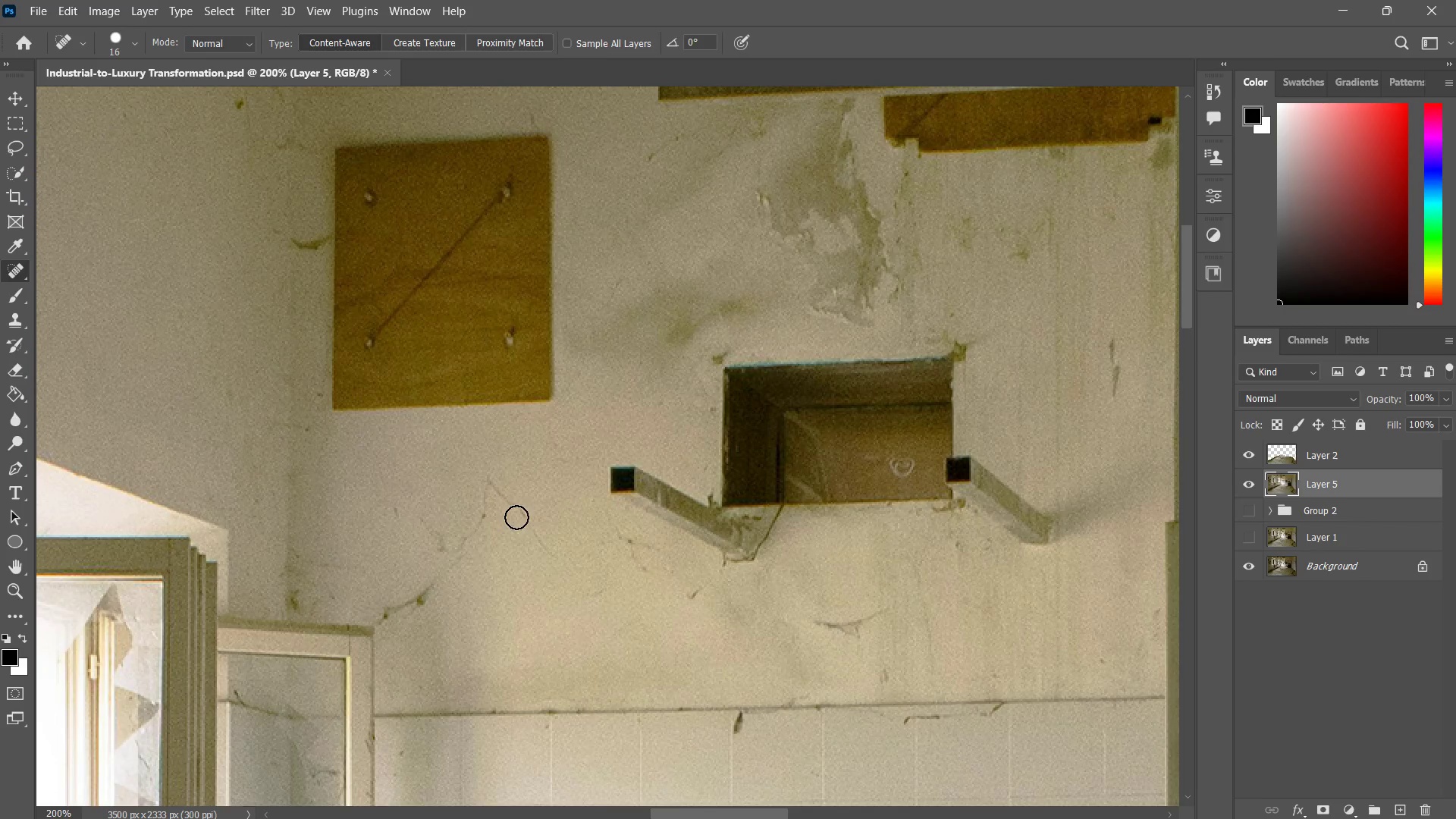 
left_click_drag(start_coordinate=[746, 431], to_coordinate=[736, 400])
 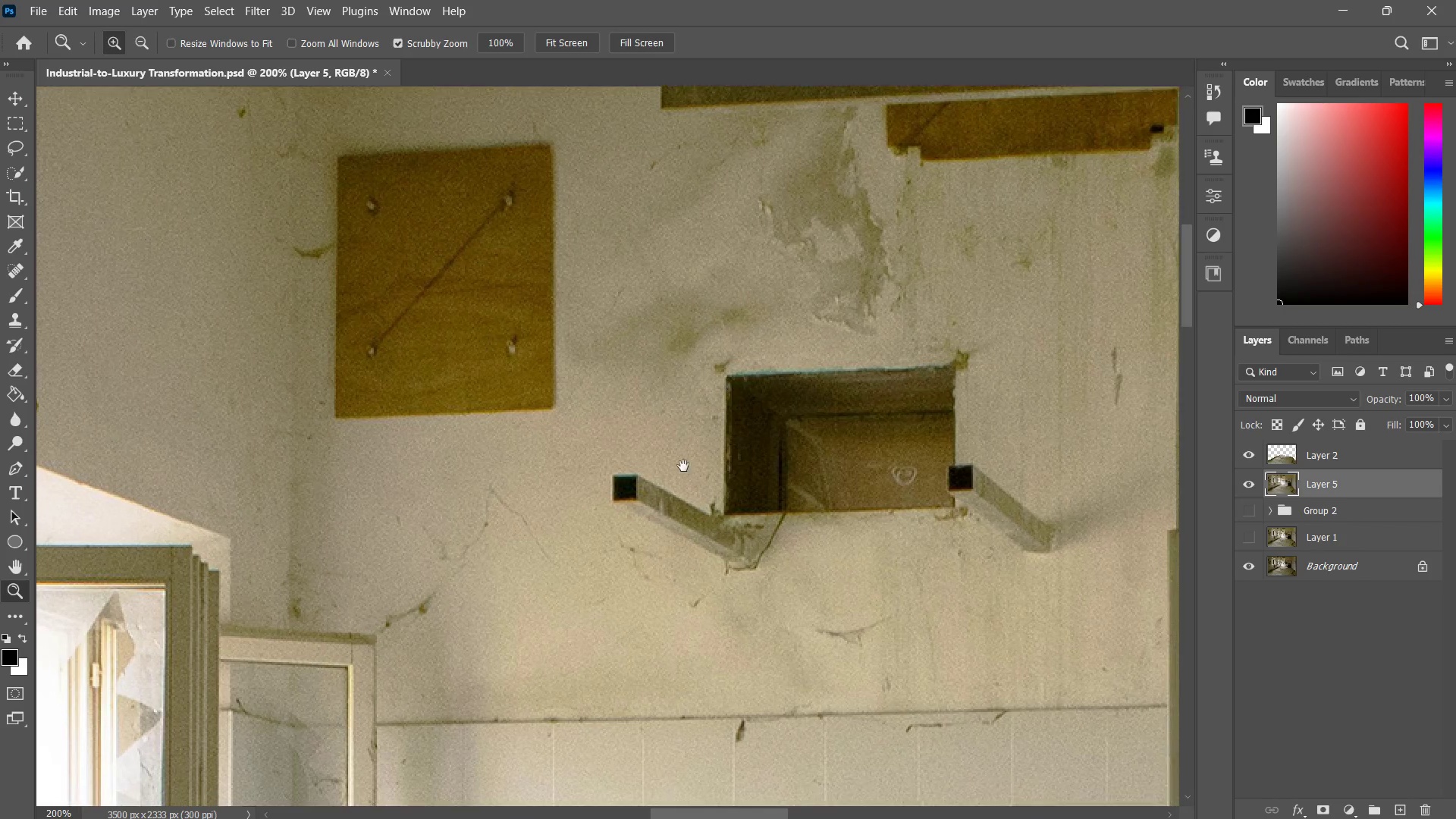 
type(jj)
 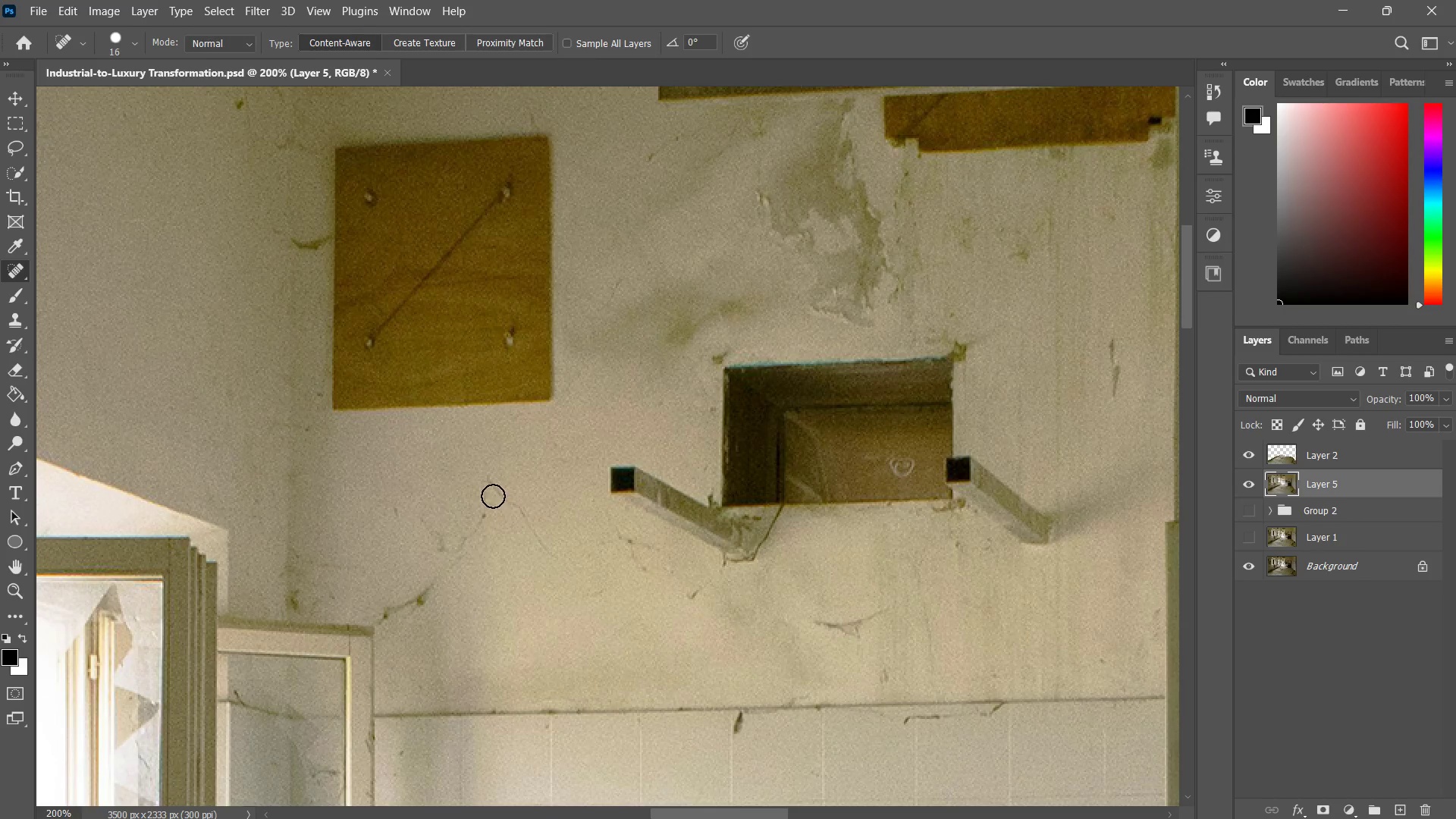 
left_click_drag(start_coordinate=[491, 495], to_coordinate=[522, 551])
 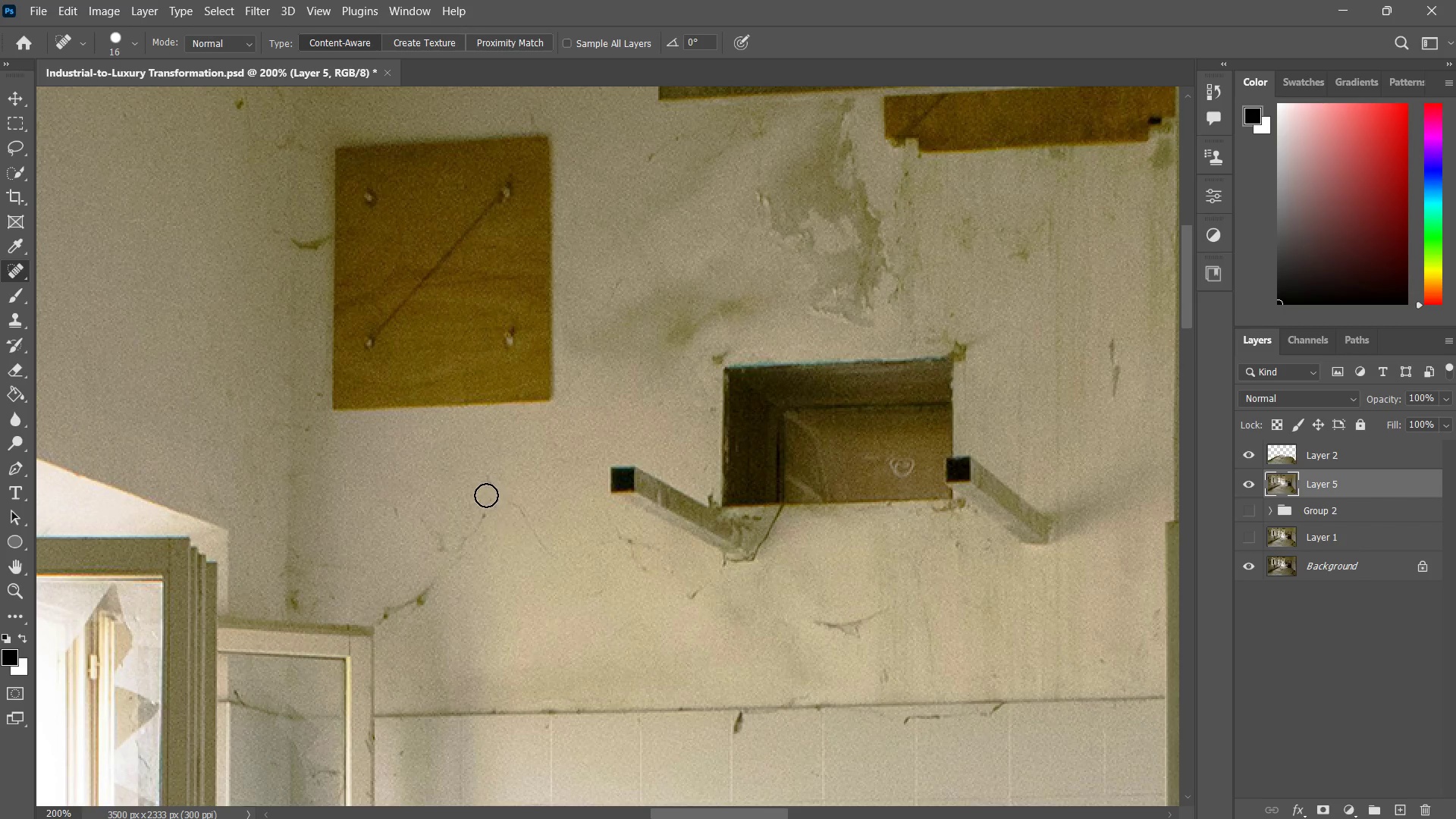 
left_click_drag(start_coordinate=[485, 489], to_coordinate=[493, 519])
 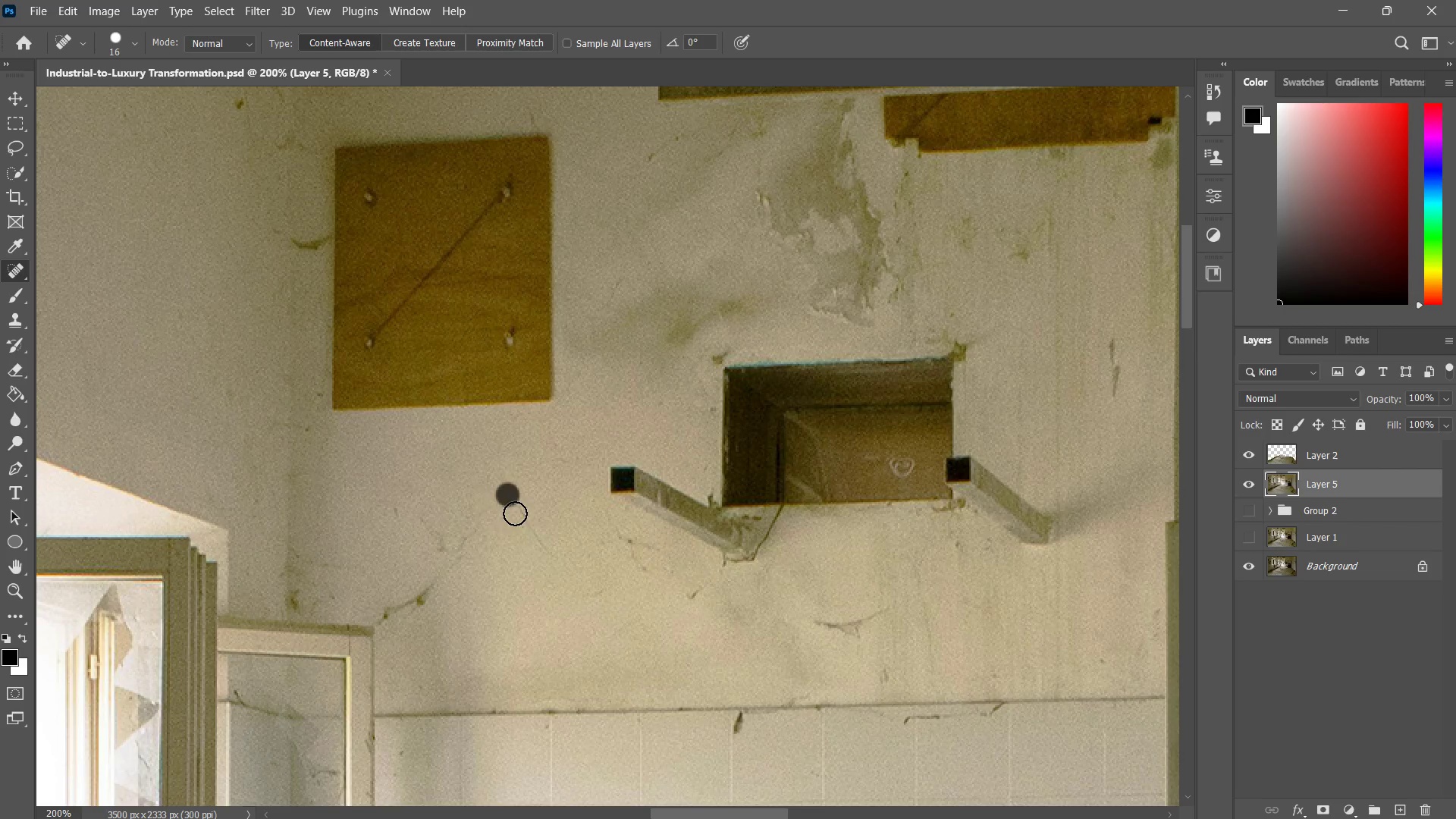 
left_click_drag(start_coordinate=[507, 494], to_coordinate=[536, 540])
 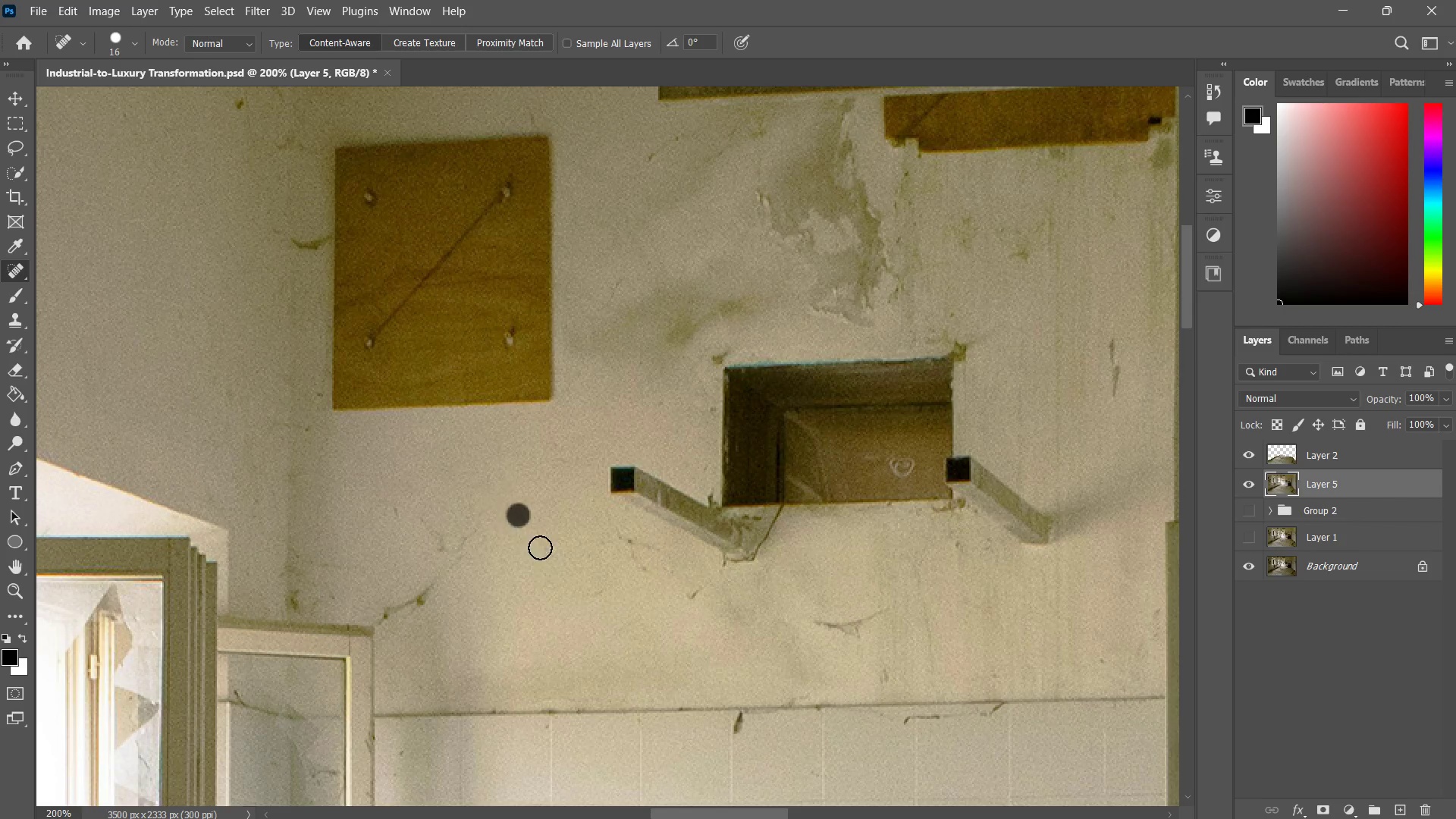 
left_click_drag(start_coordinate=[518, 515], to_coordinate=[553, 564])
 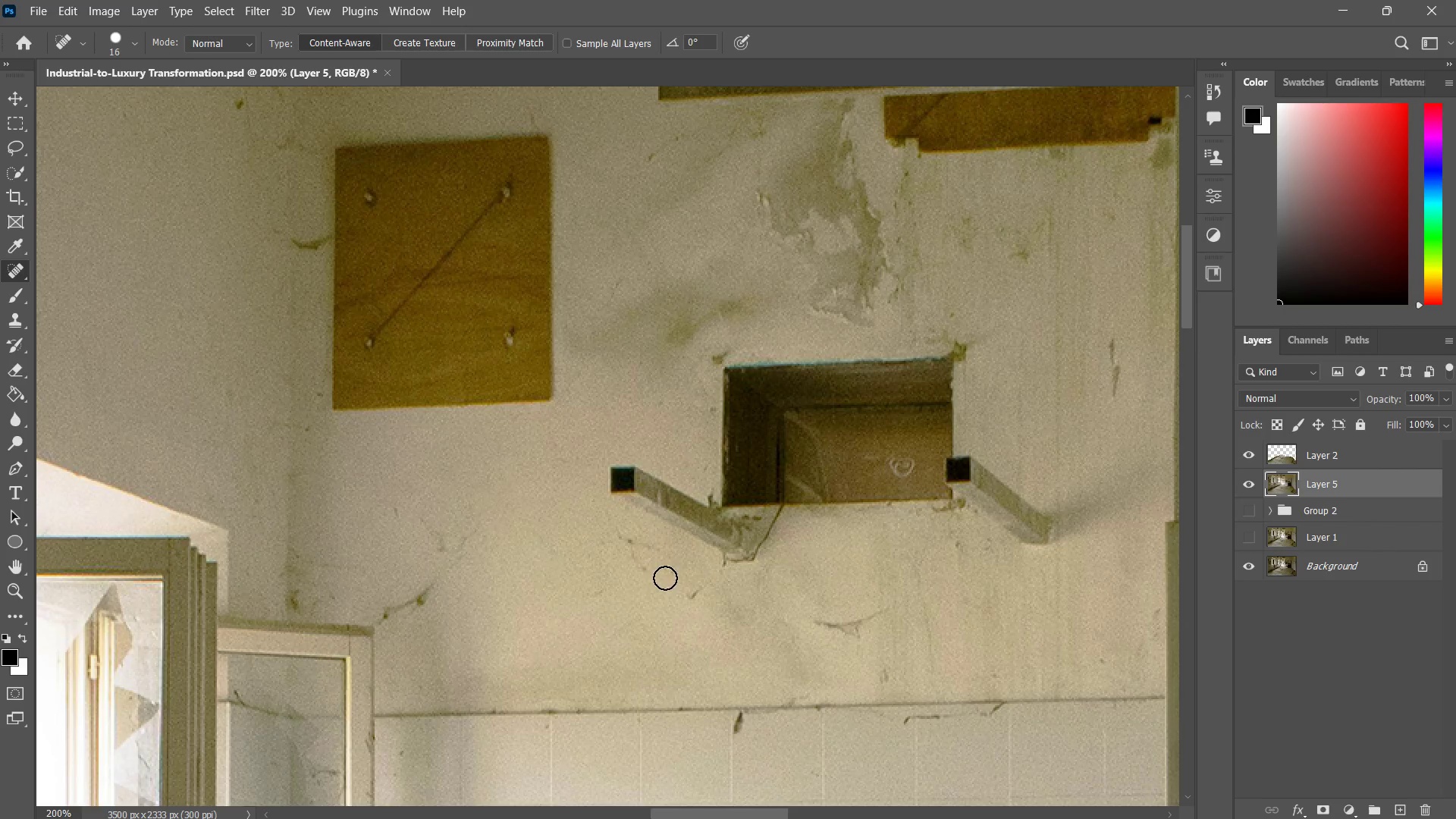 
hold_key(key=Space, duration=0.41)
 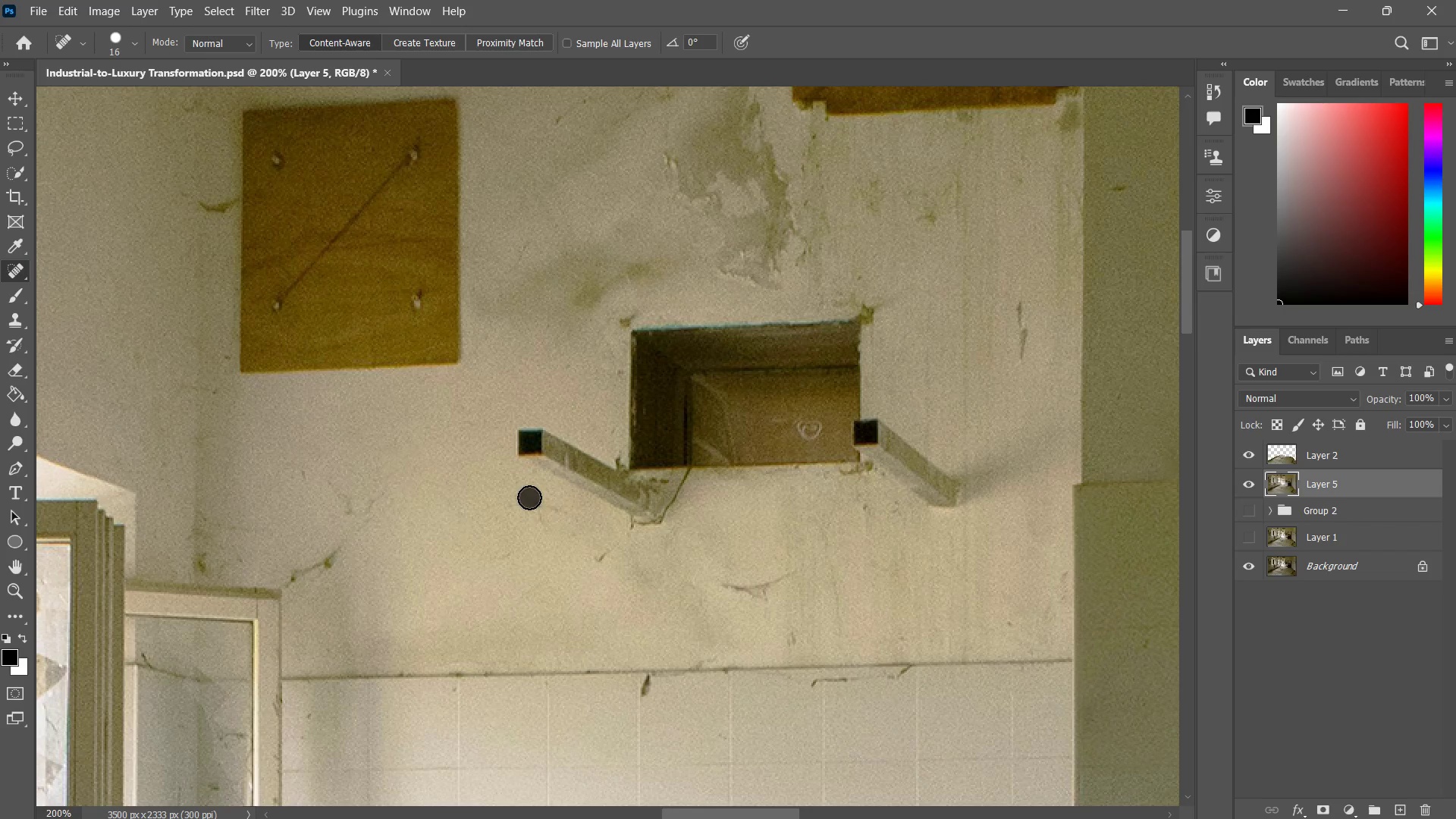 
left_click_drag(start_coordinate=[665, 578], to_coordinate=[573, 541])
 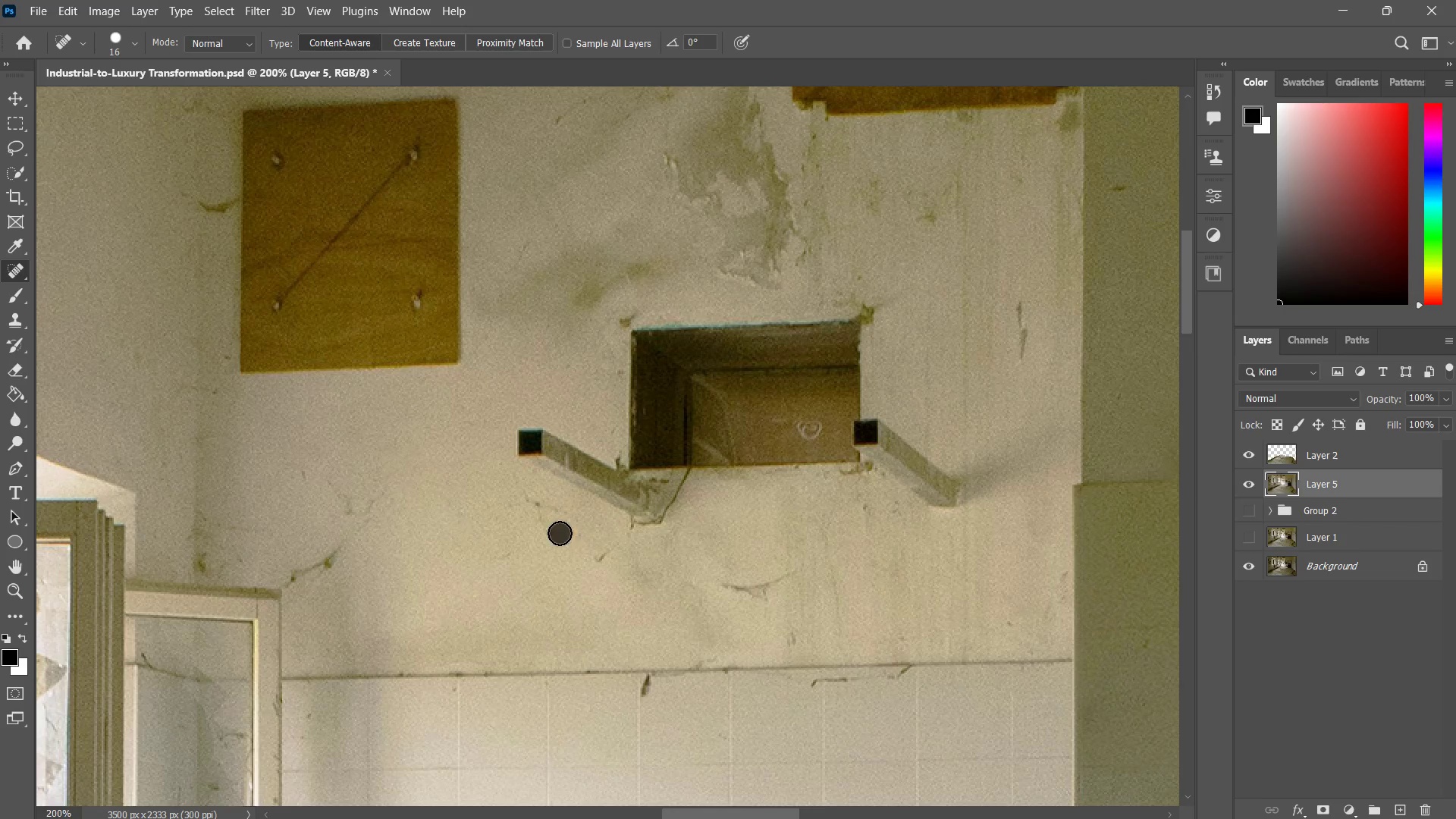 
left_click_drag(start_coordinate=[560, 533], to_coordinate=[580, 544])
 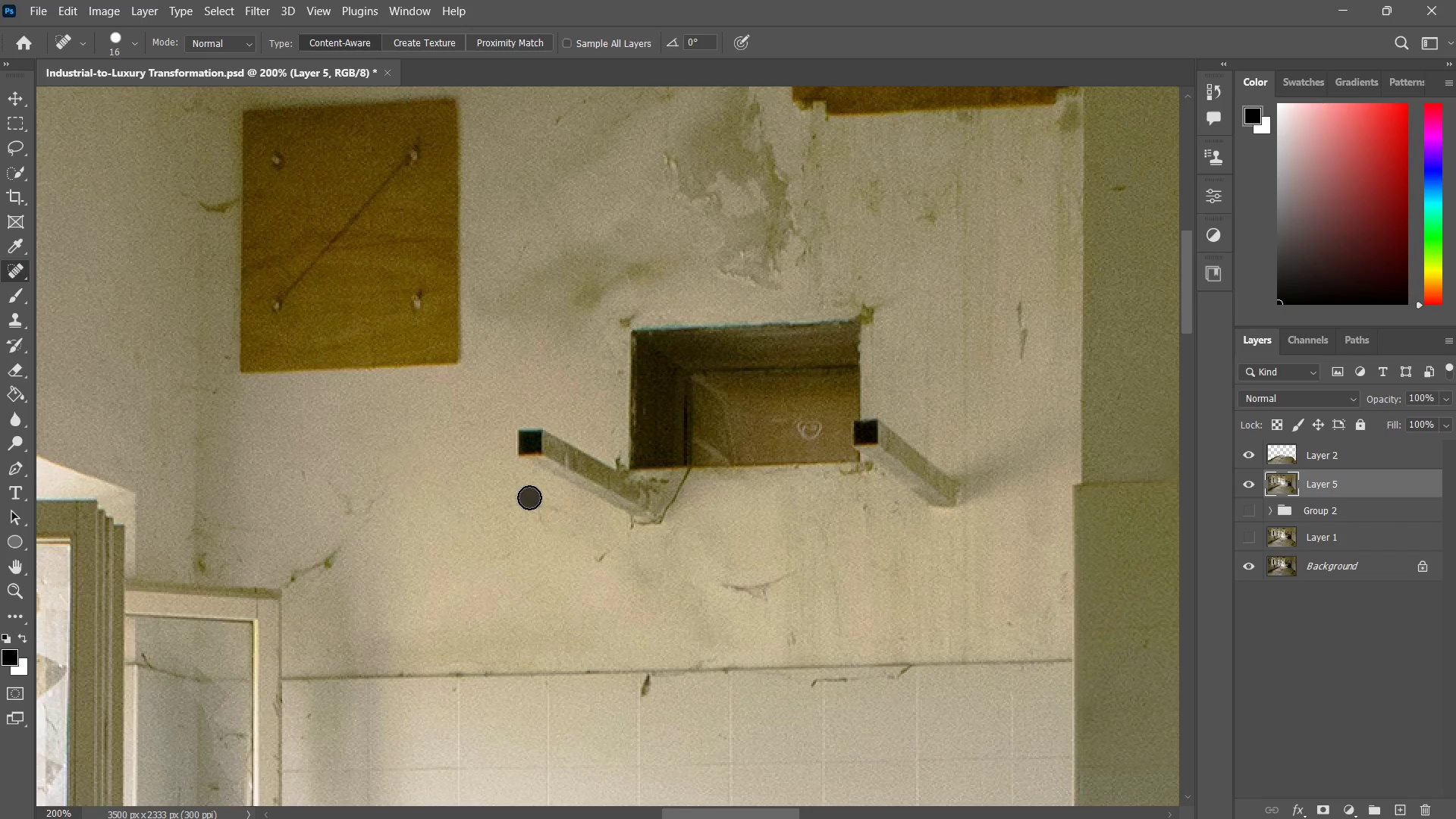 
left_click_drag(start_coordinate=[529, 497], to_coordinate=[550, 514])
 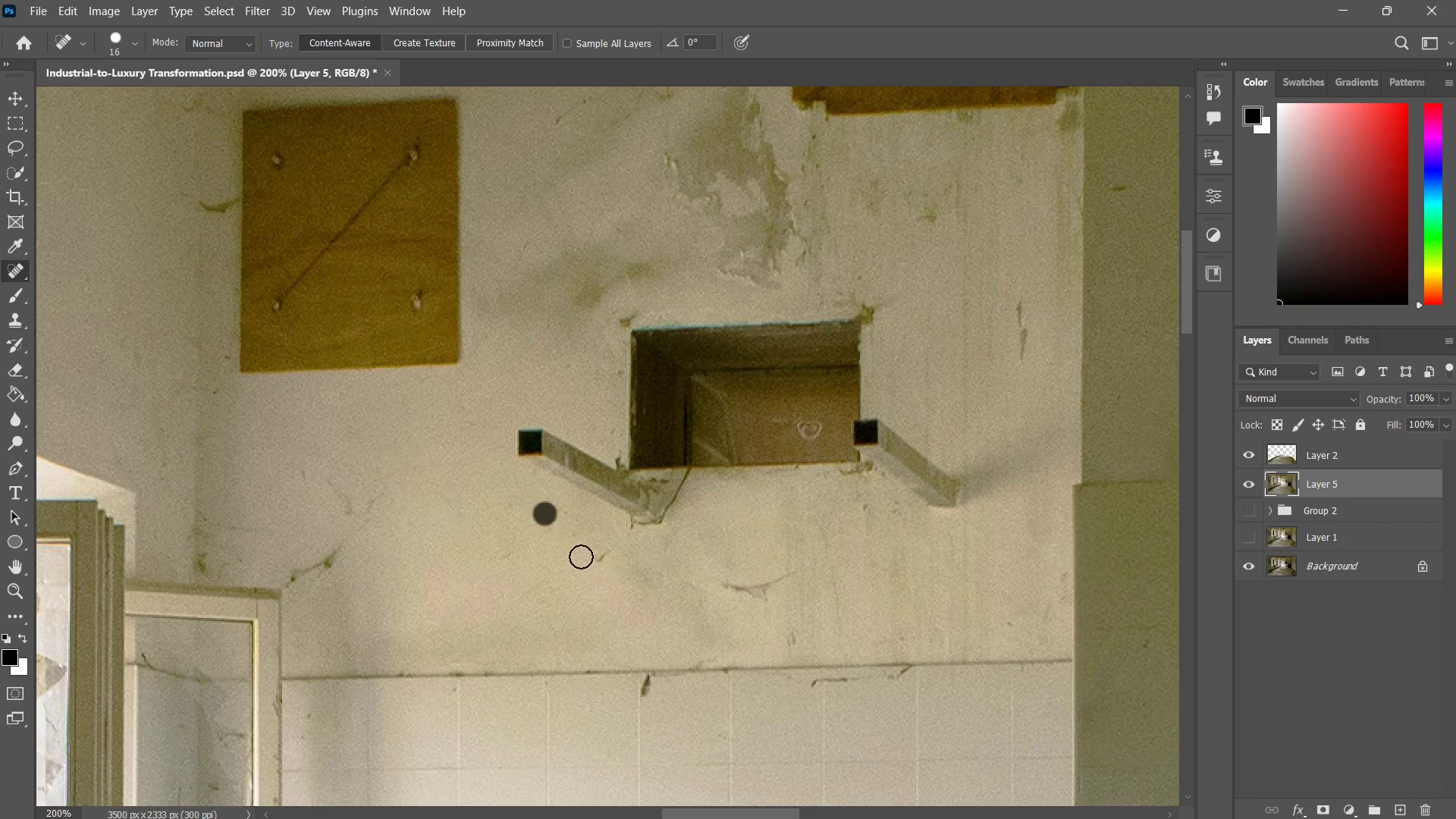 
left_click_drag(start_coordinate=[544, 513], to_coordinate=[590, 570])
 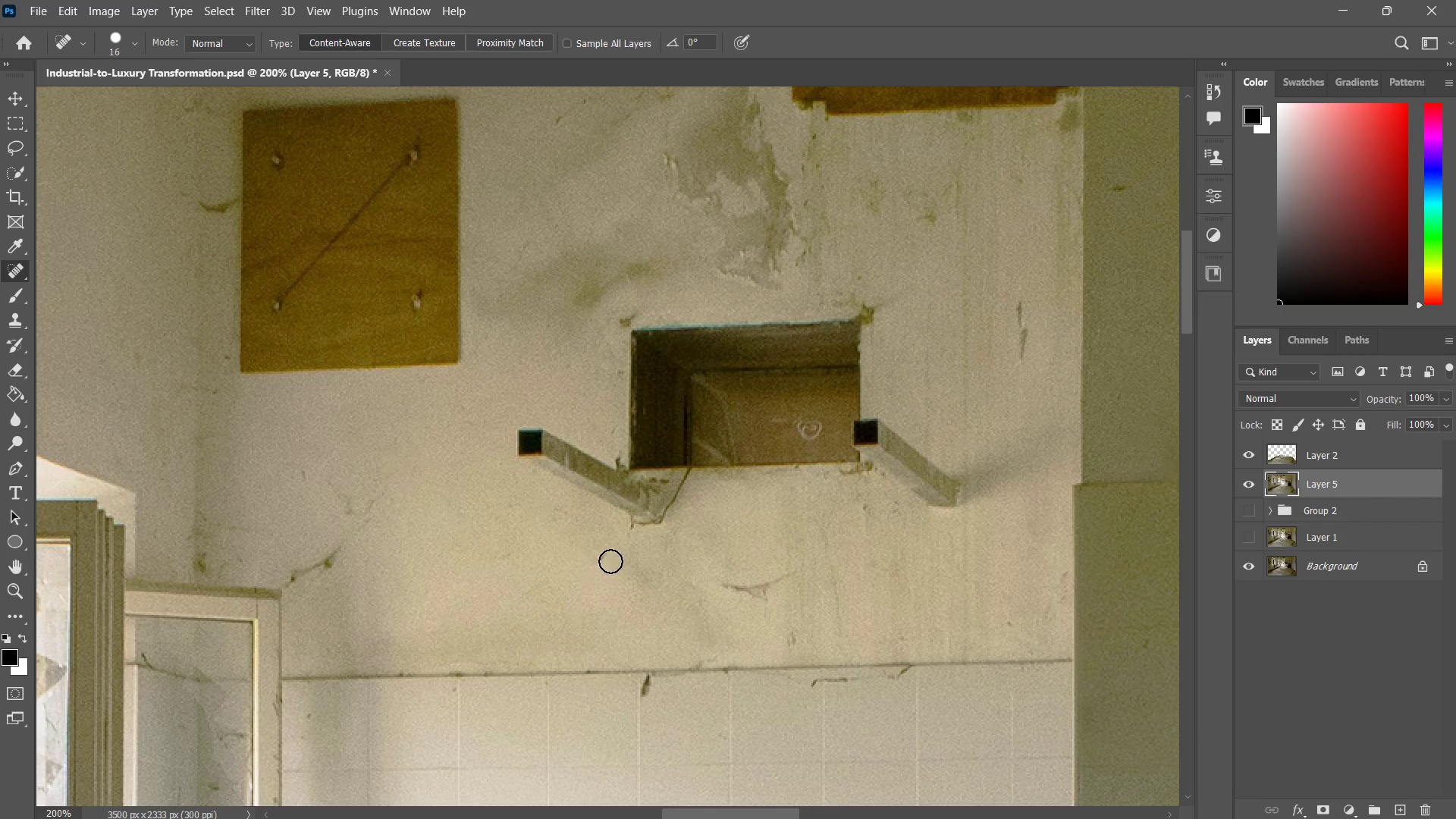 
left_click_drag(start_coordinate=[611, 561], to_coordinate=[595, 565])
 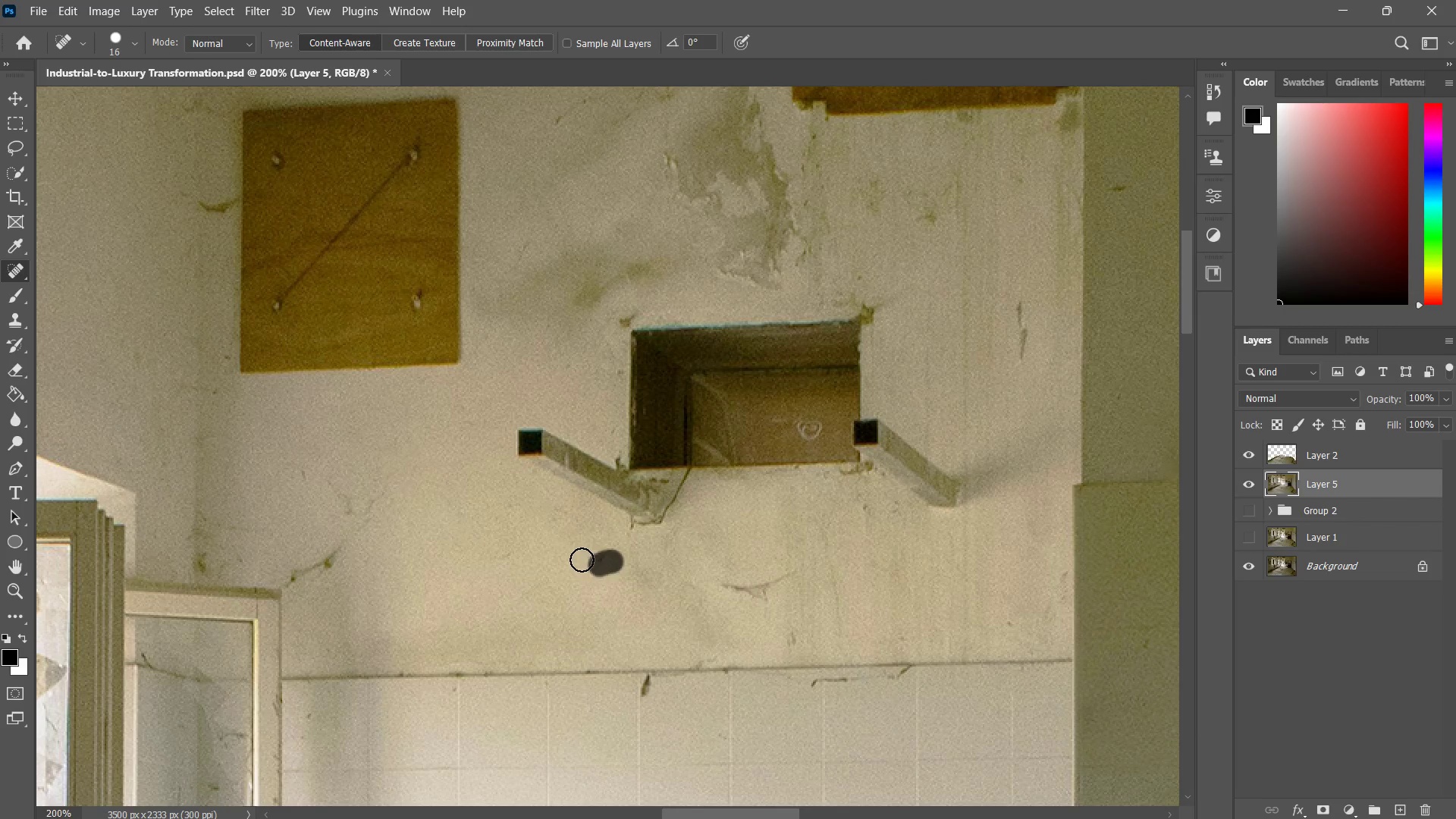 
left_click_drag(start_coordinate=[582, 558], to_coordinate=[592, 569])
 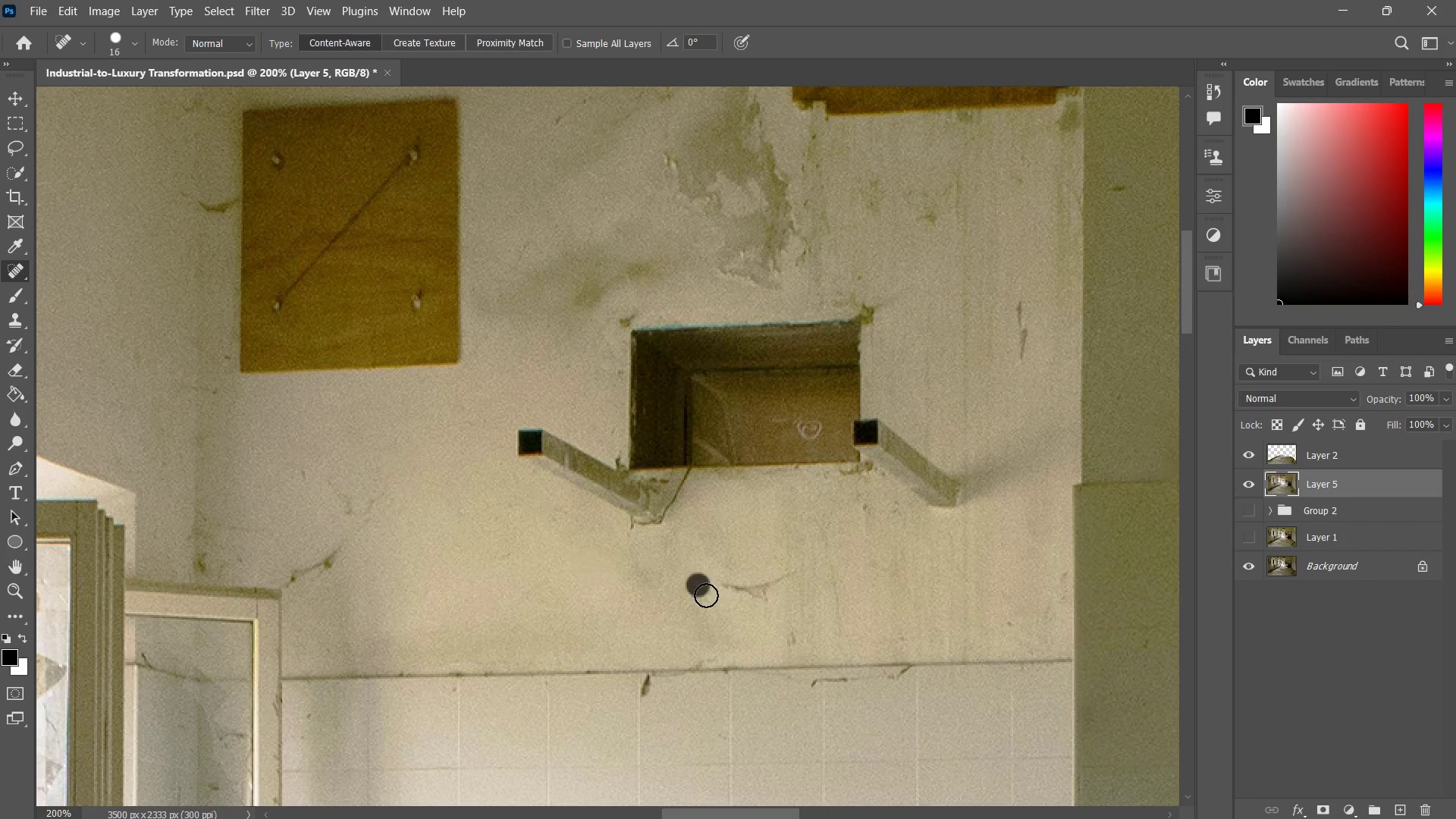 
left_click_drag(start_coordinate=[698, 585], to_coordinate=[780, 601])
 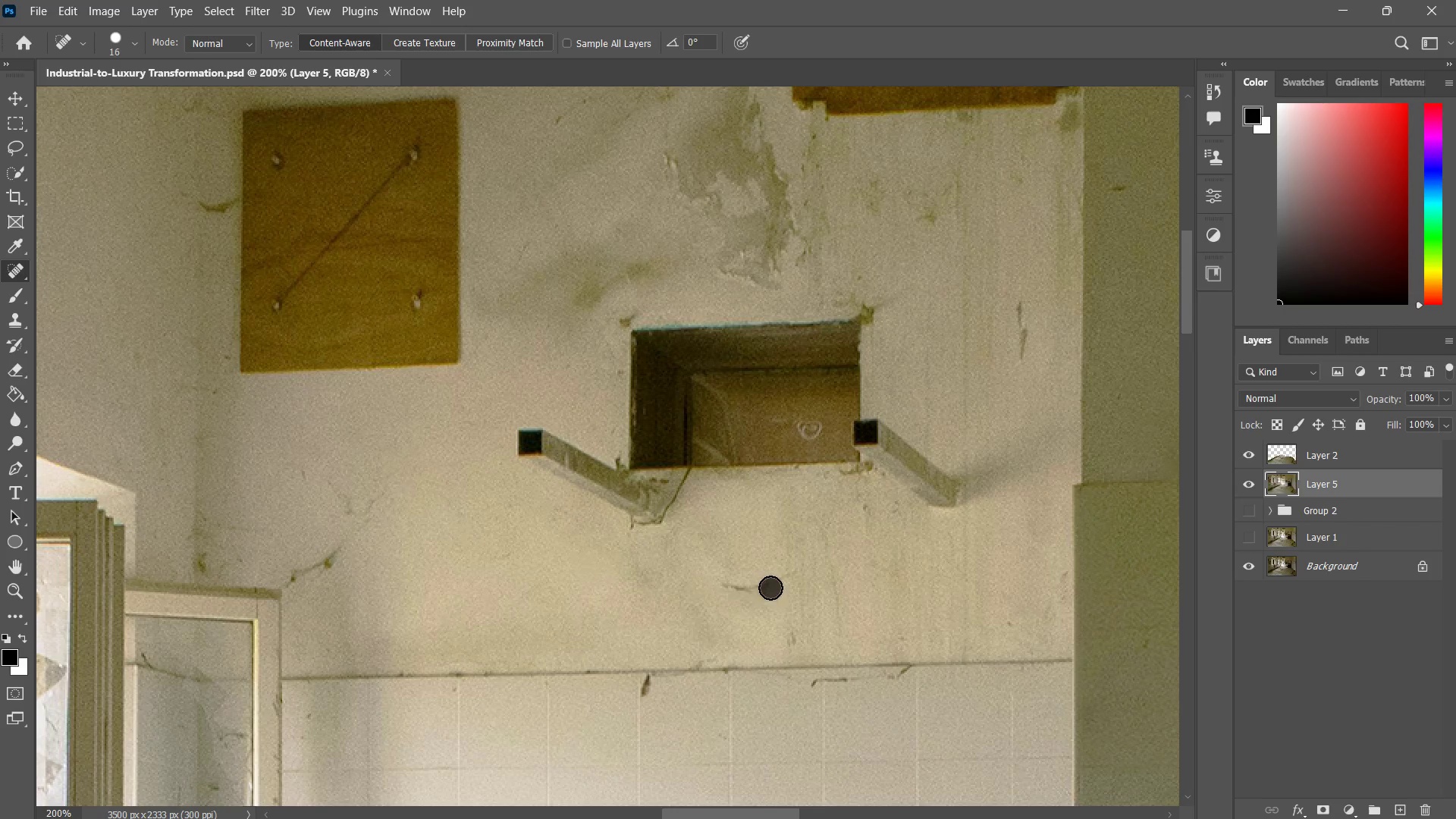 
left_click_drag(start_coordinate=[770, 588], to_coordinate=[746, 588])
 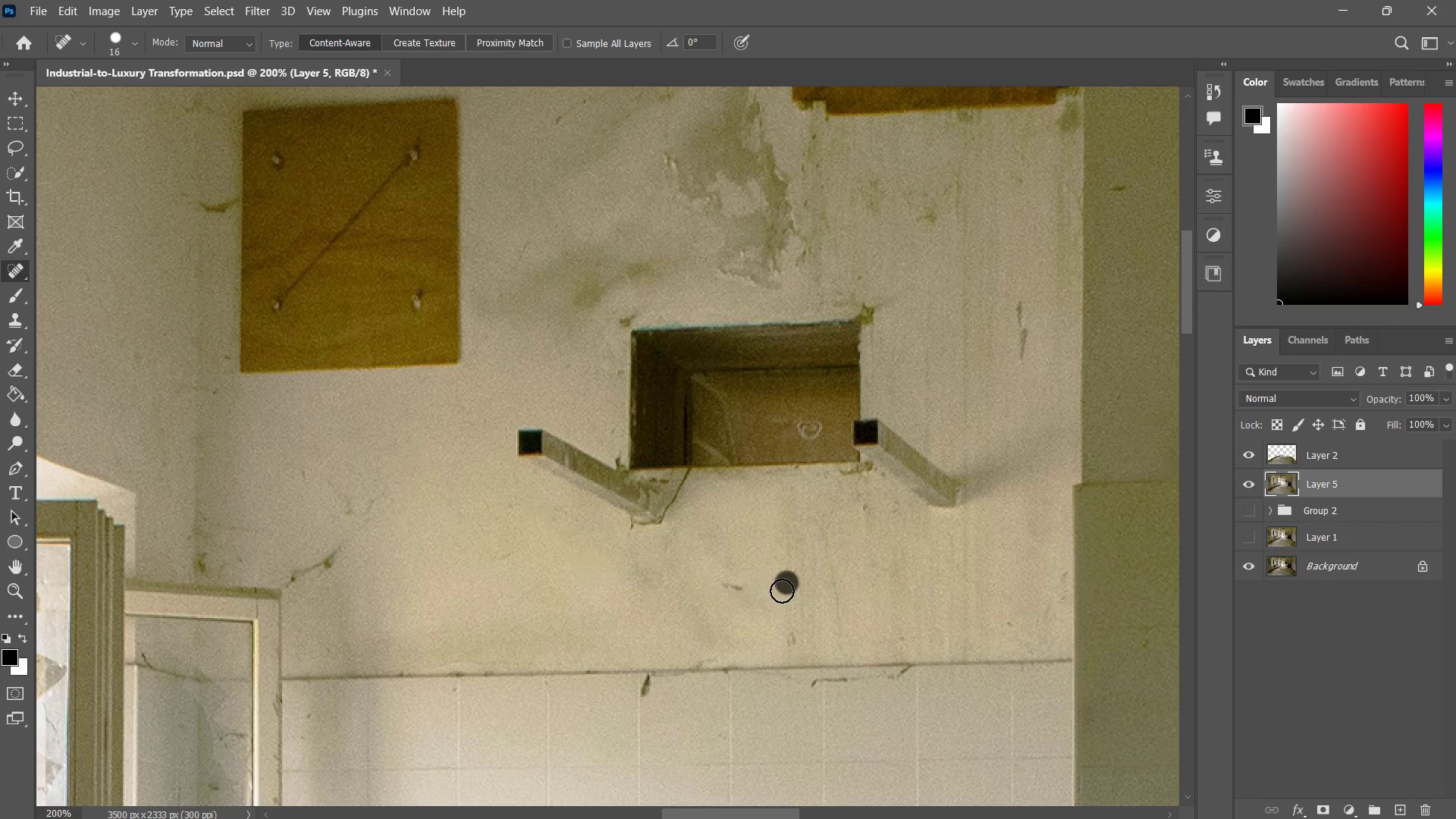 
left_click_drag(start_coordinate=[786, 582], to_coordinate=[753, 596])
 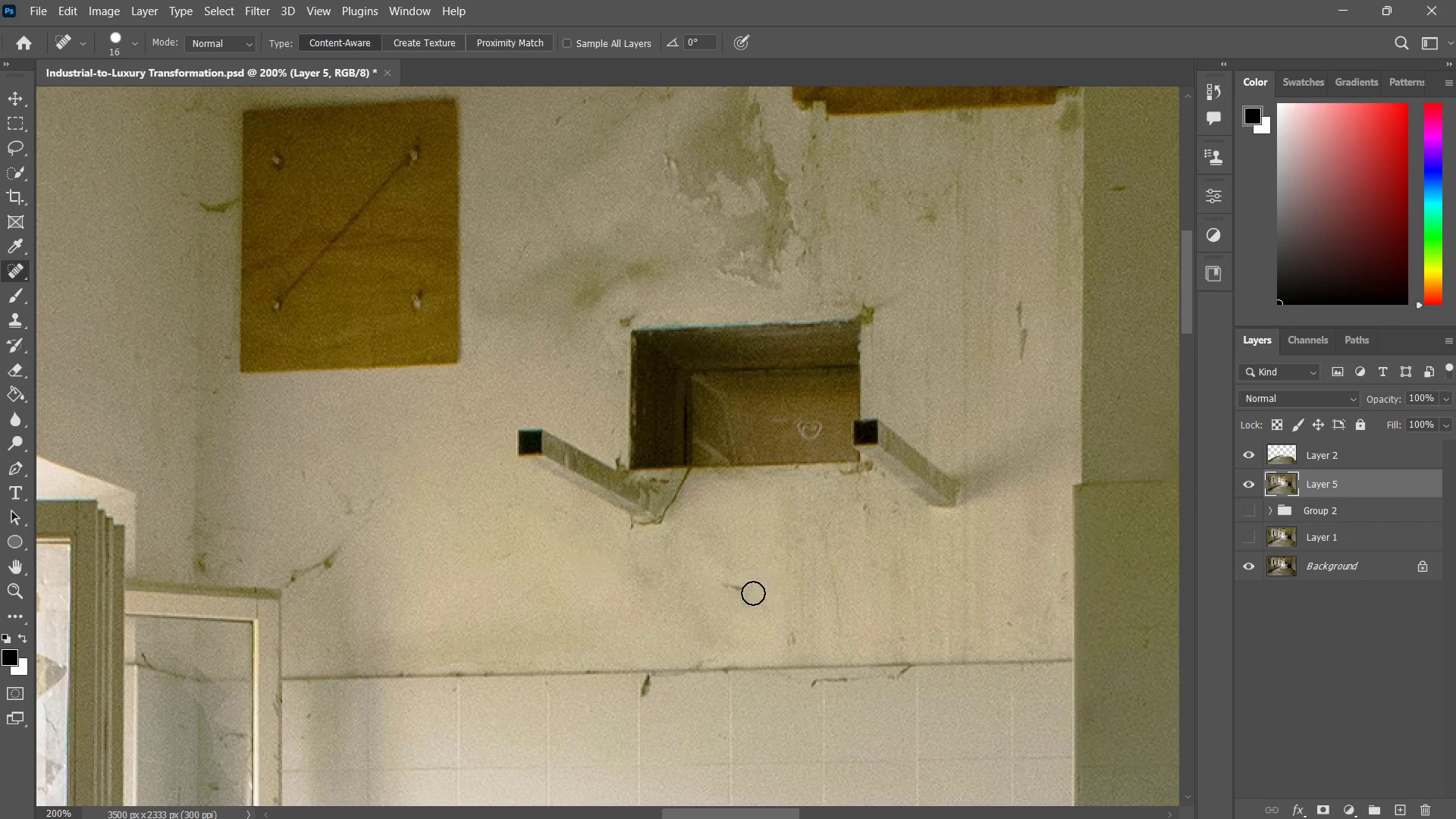 
key(Alt+Tab)